 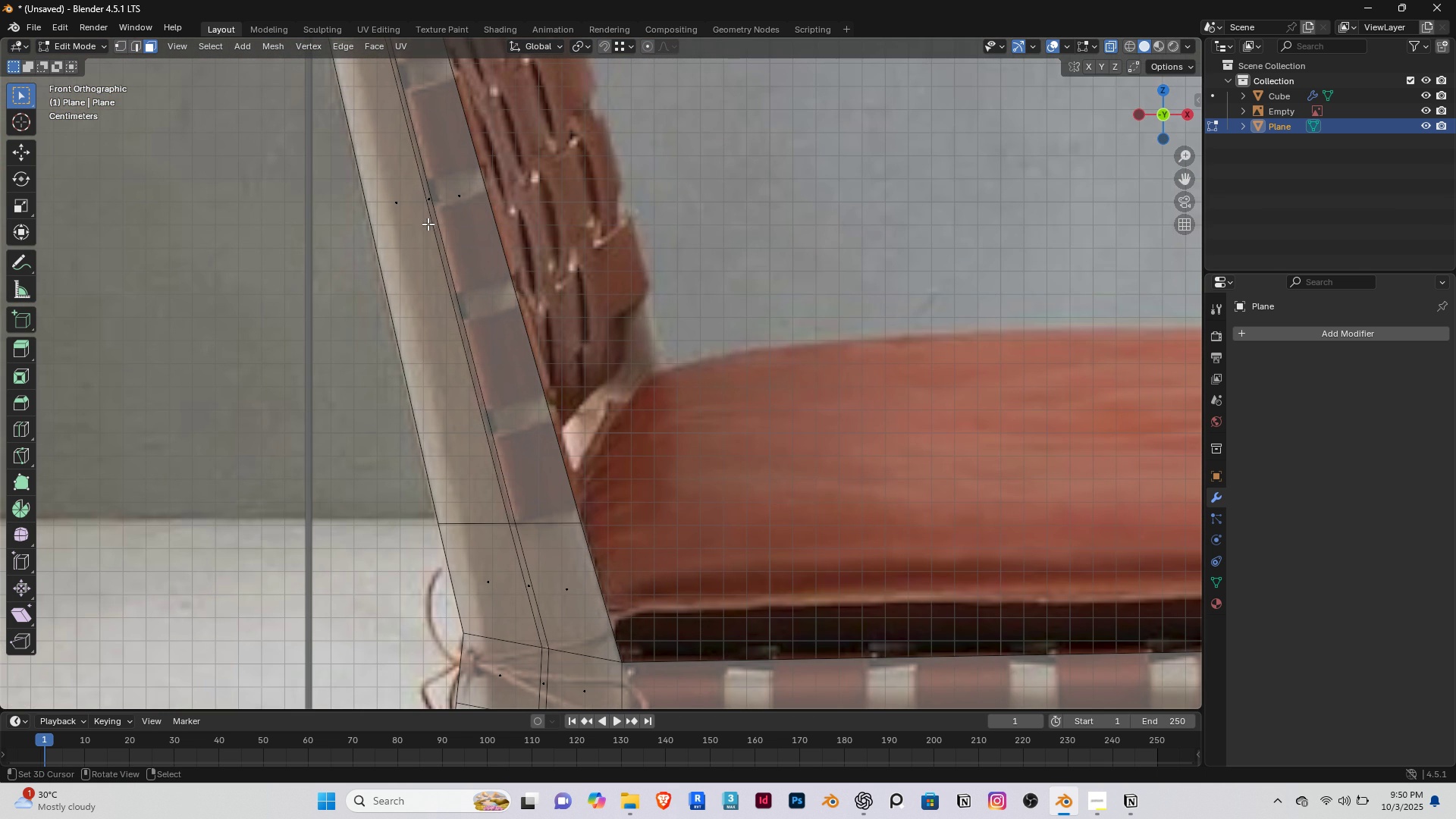 
right_click([431, 206])
 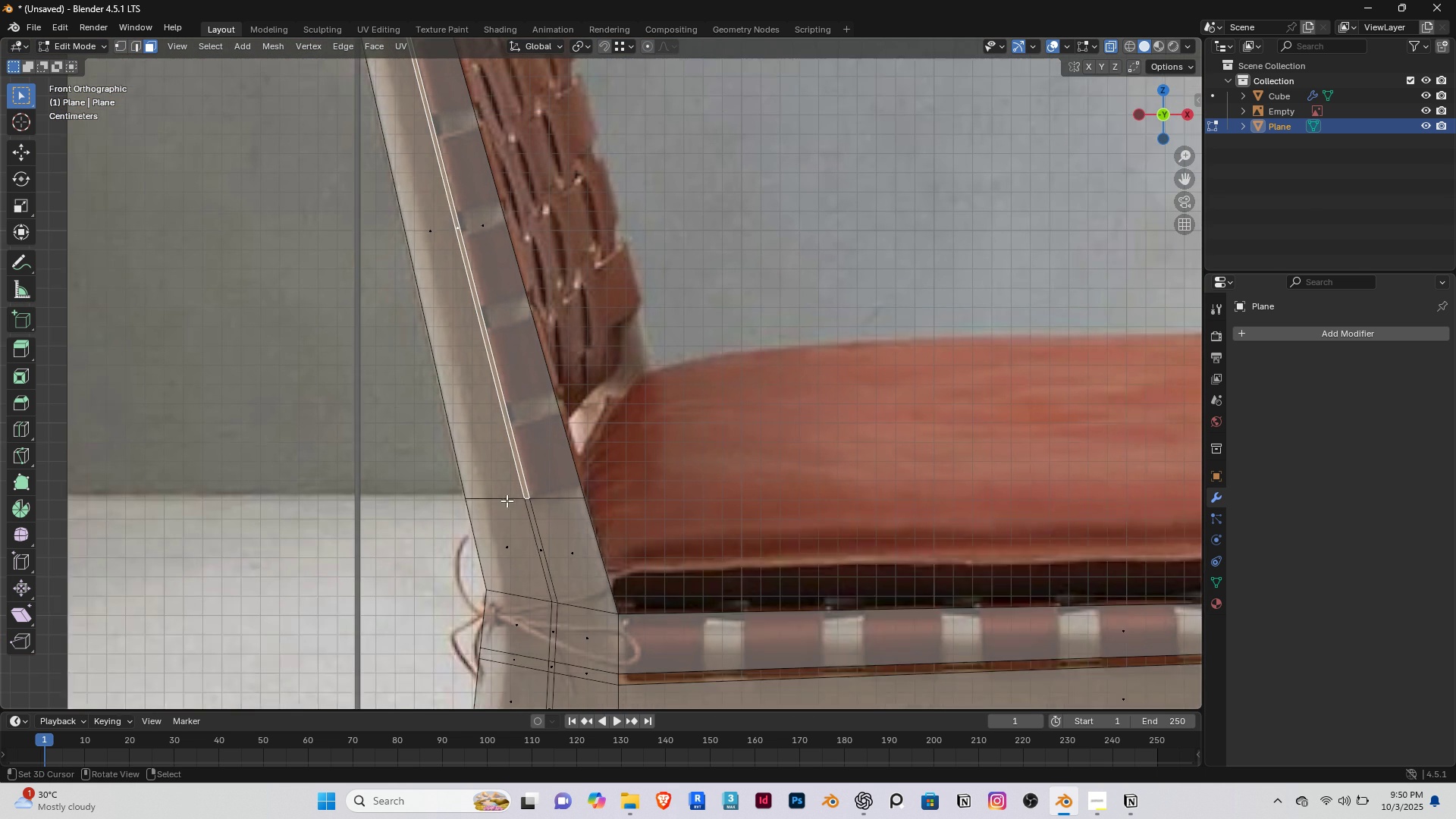 
scroll: coordinate [507, 500], scroll_direction: down, amount: 2.0
 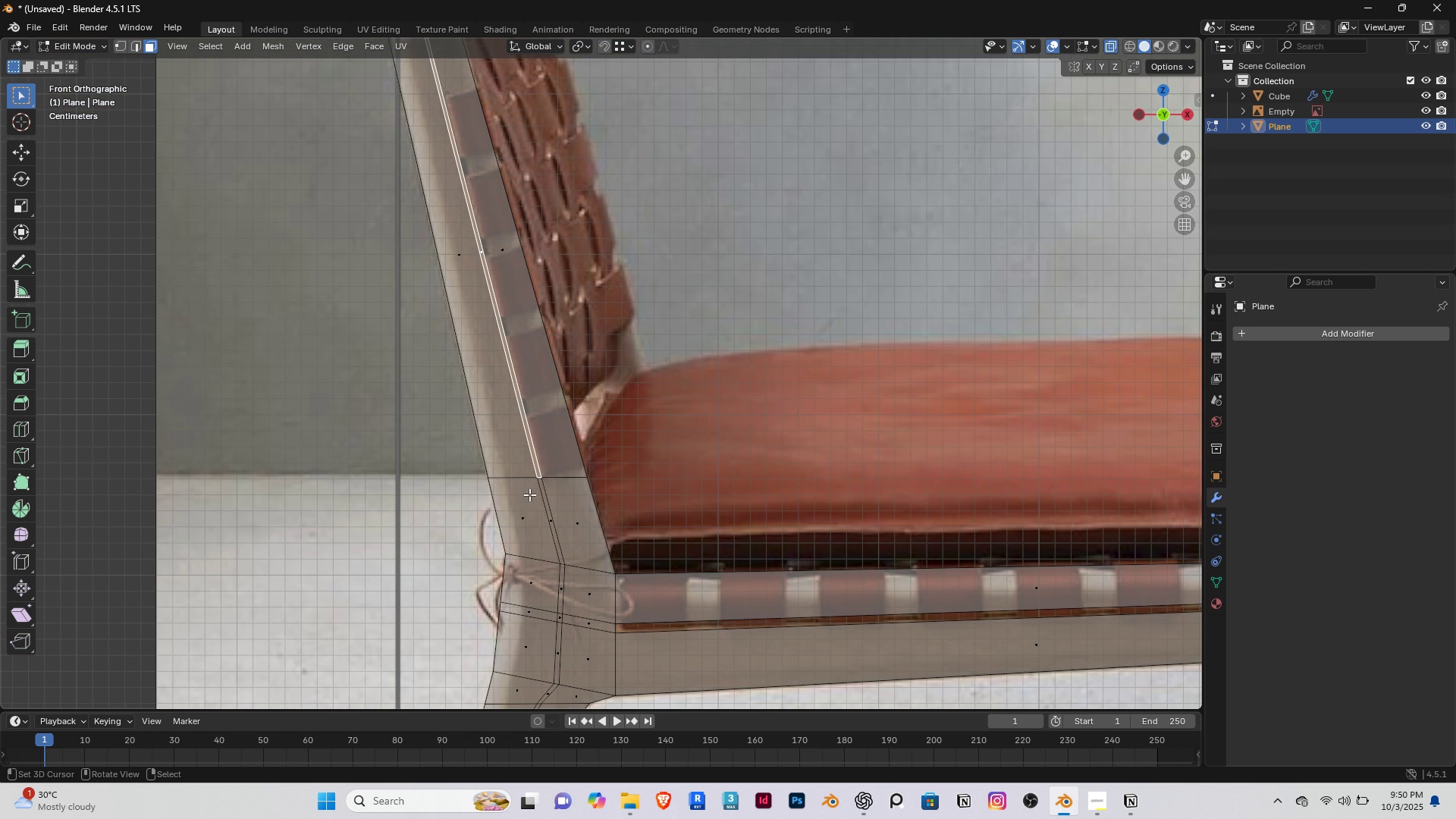 
scroll: coordinate [488, 460], scroll_direction: up, amount: 2.0
 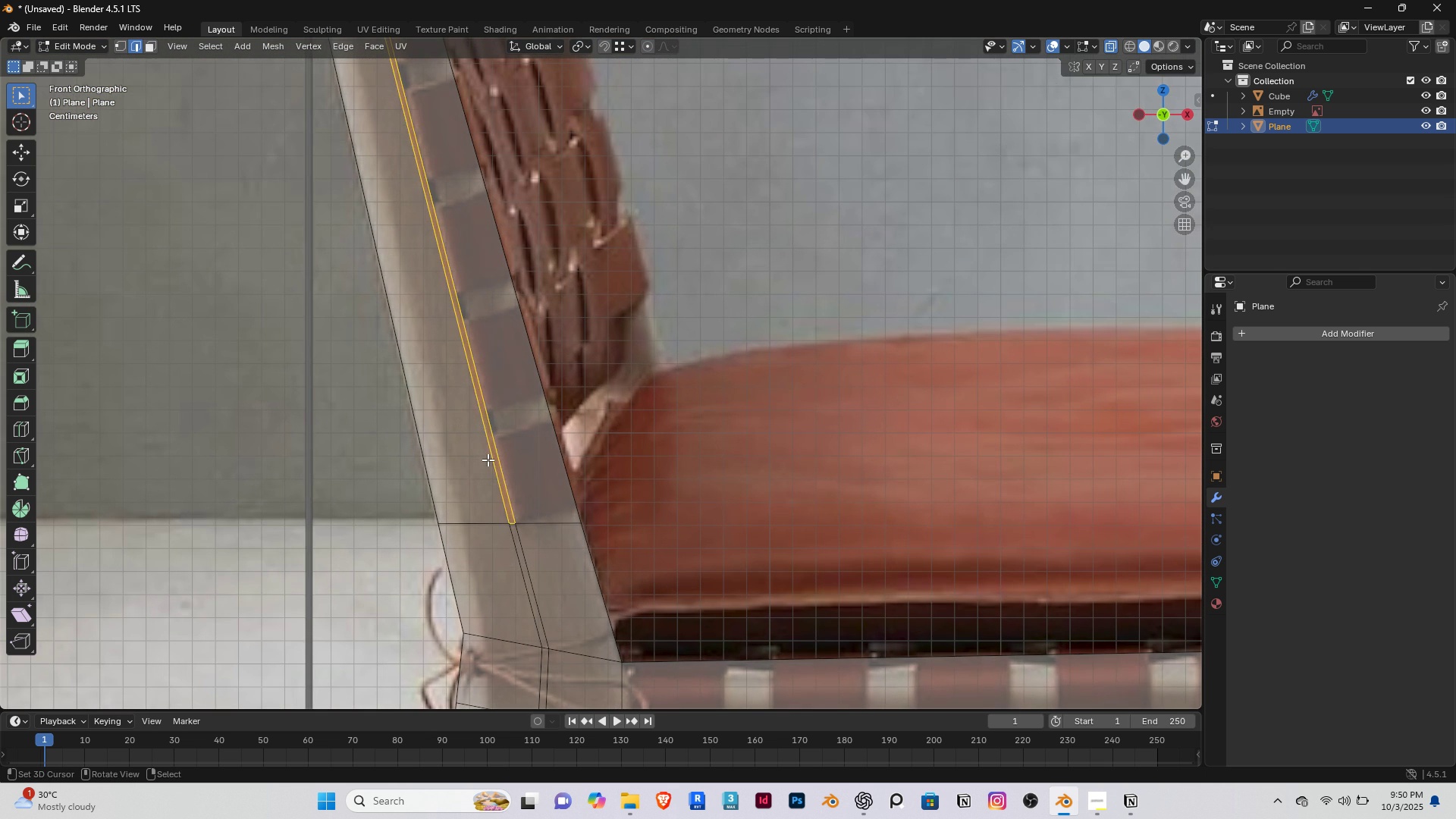 
key(2)
 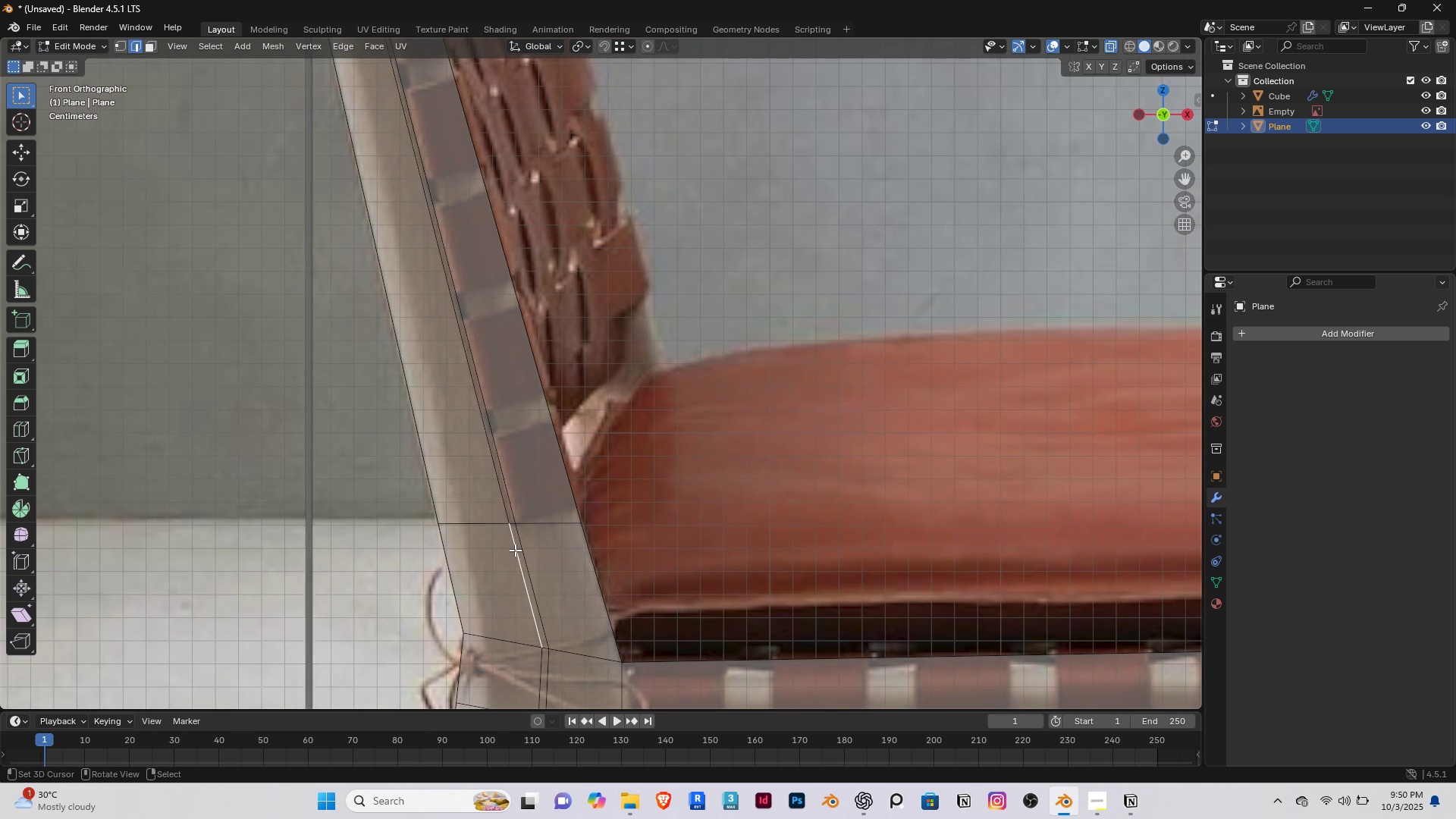 
right_click([515, 550])